 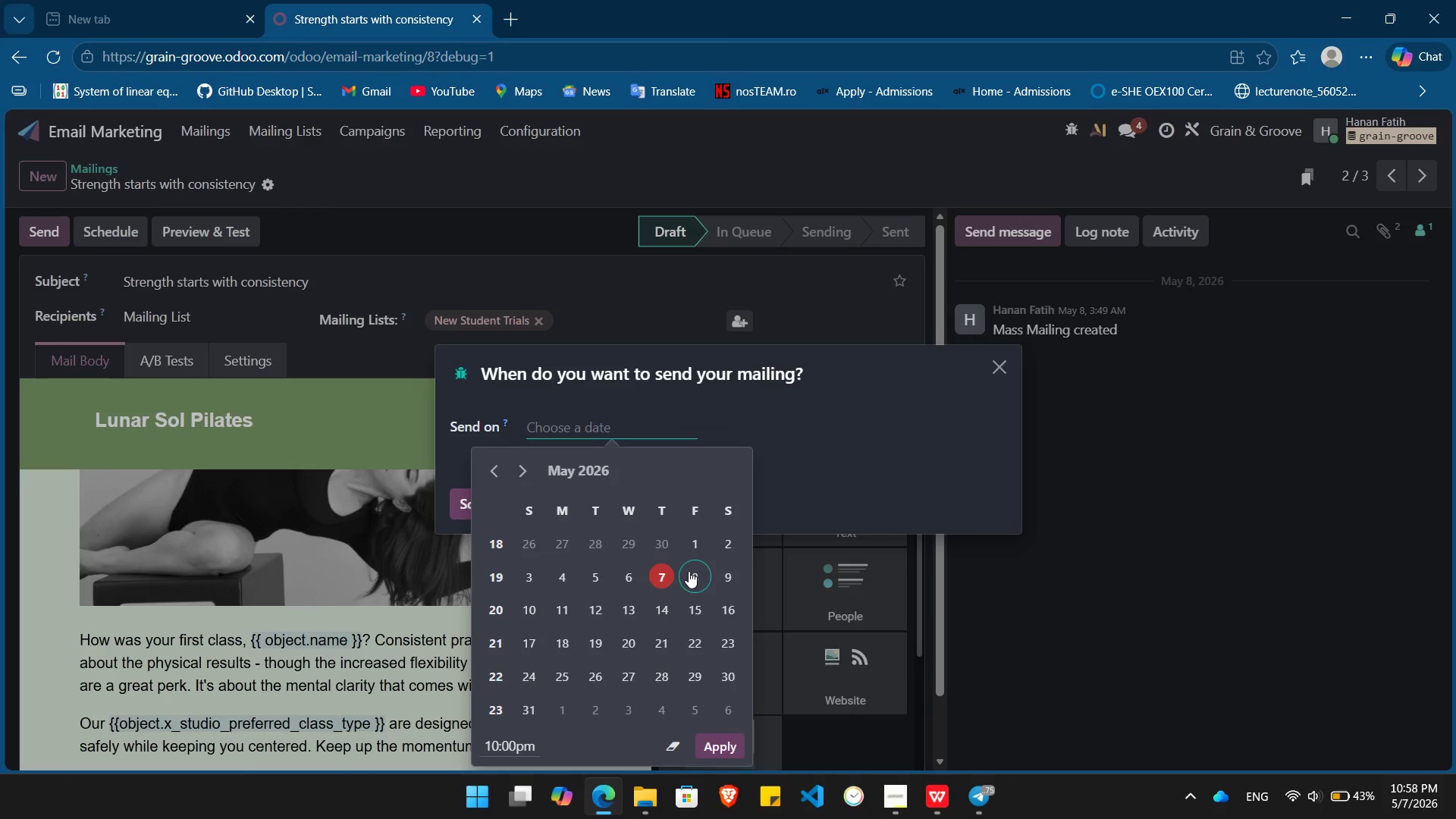 
left_click([577, 611])
 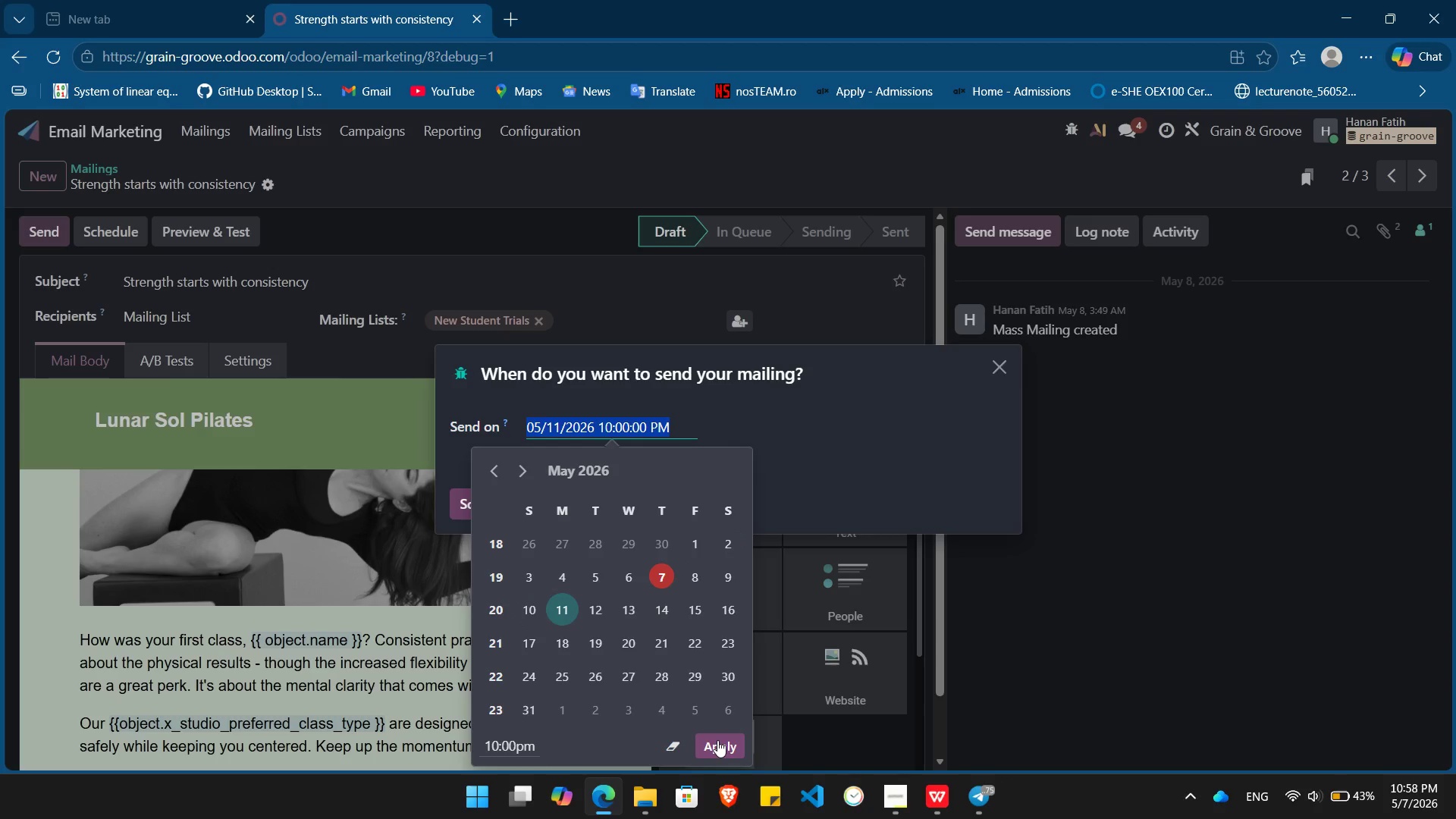 
left_click([717, 740])
 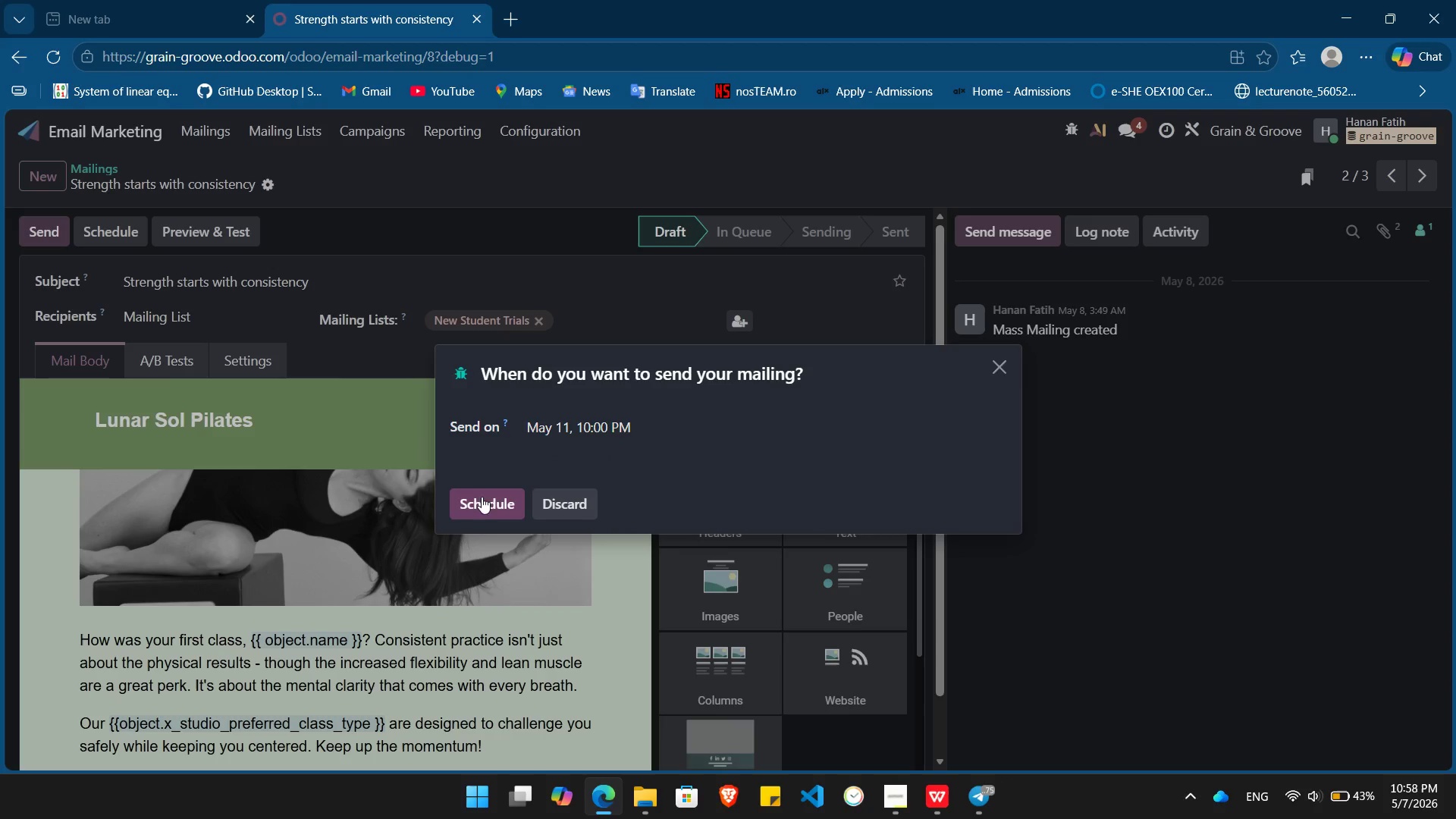 
left_click([489, 513])
 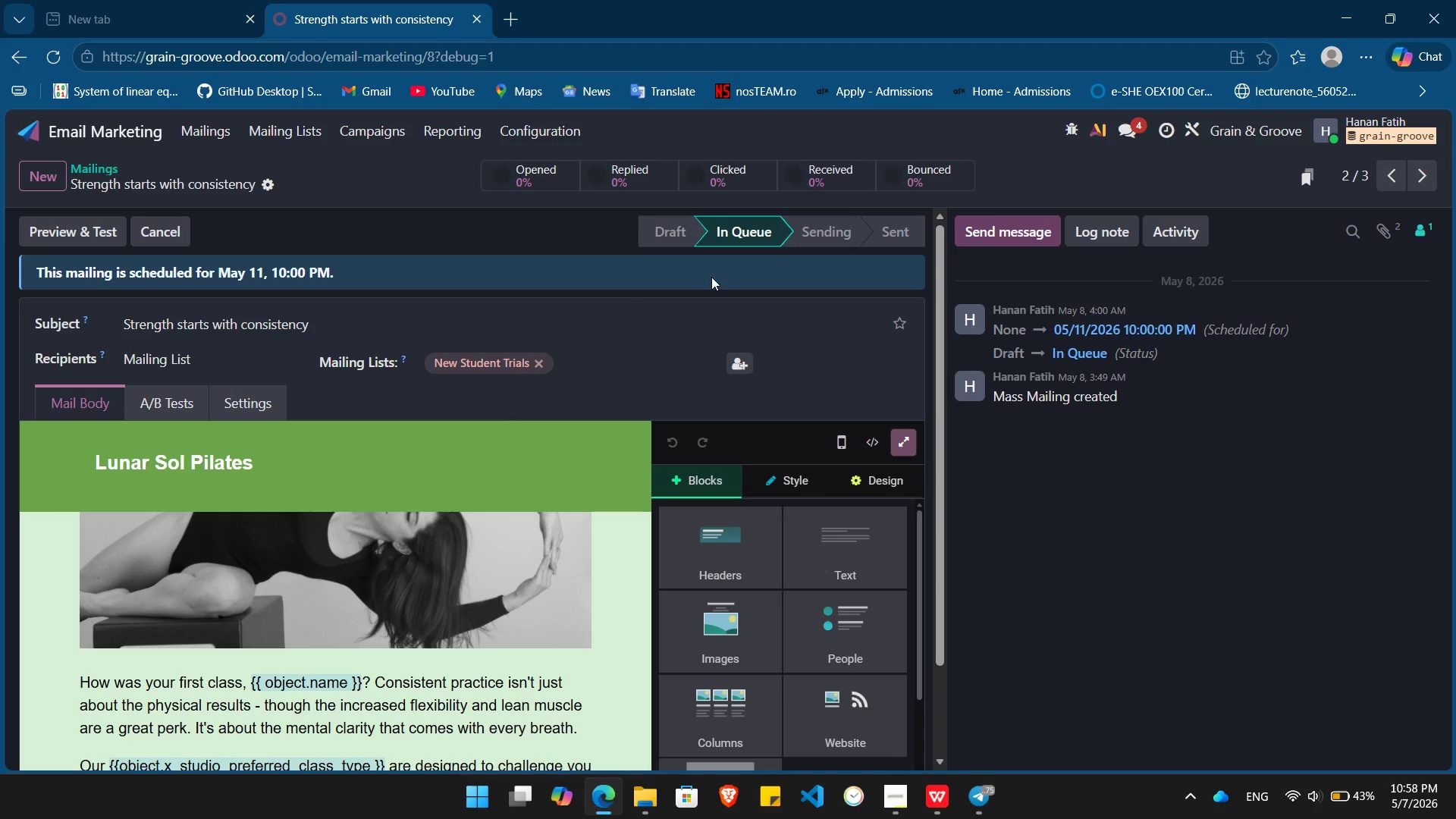 
wait(6.92)
 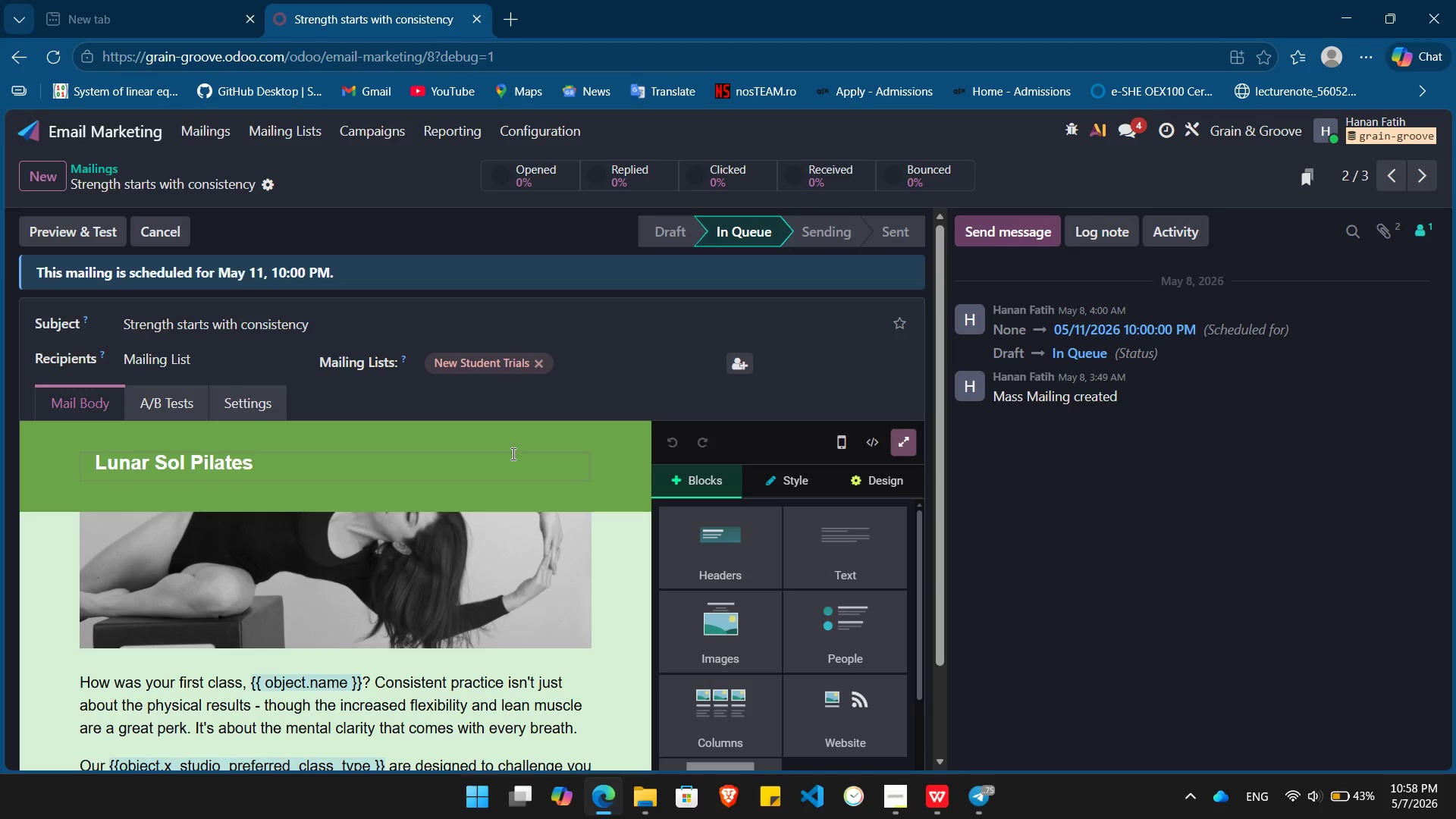 
left_click([1415, 183])
 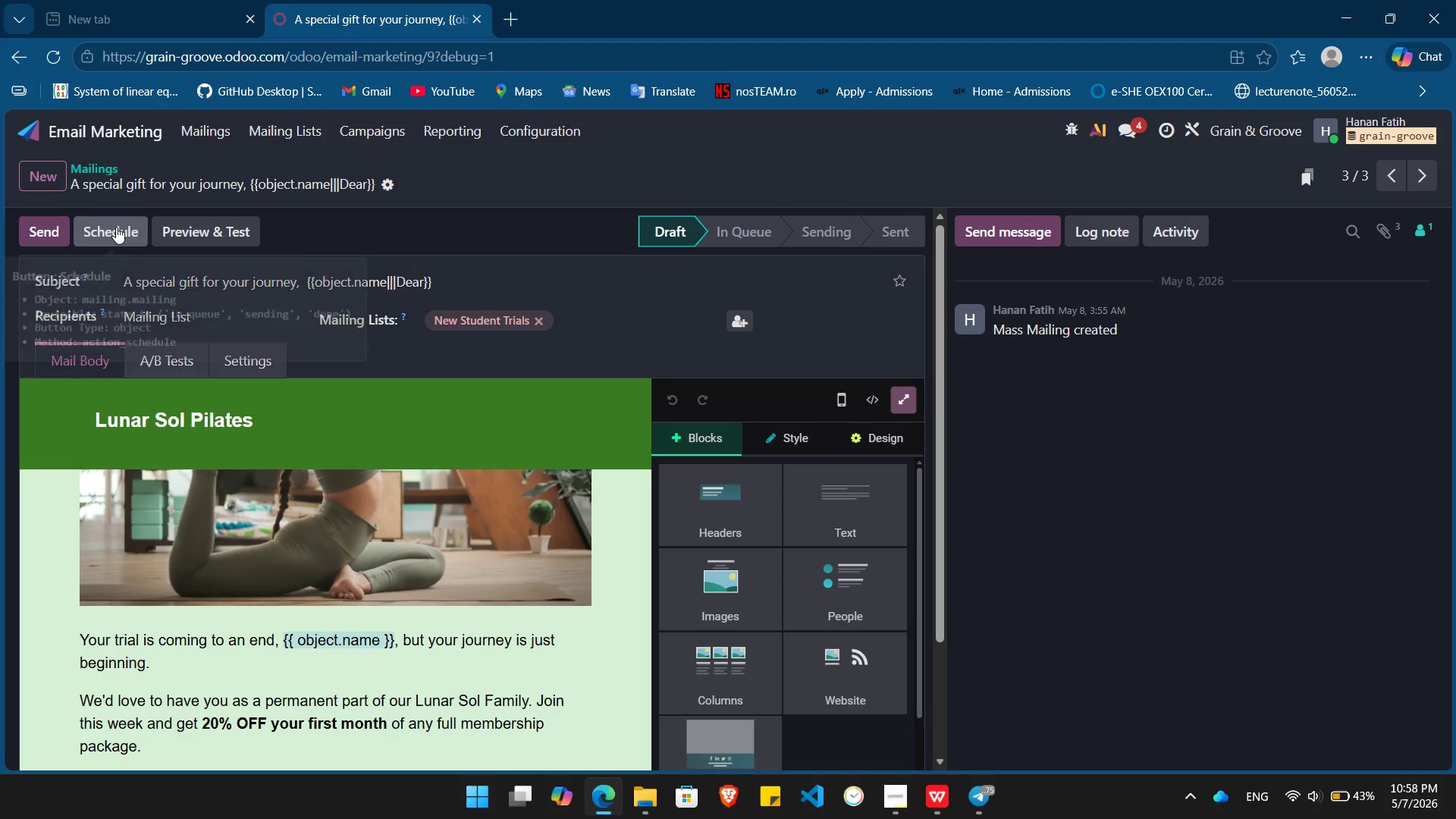 
wait(6.5)
 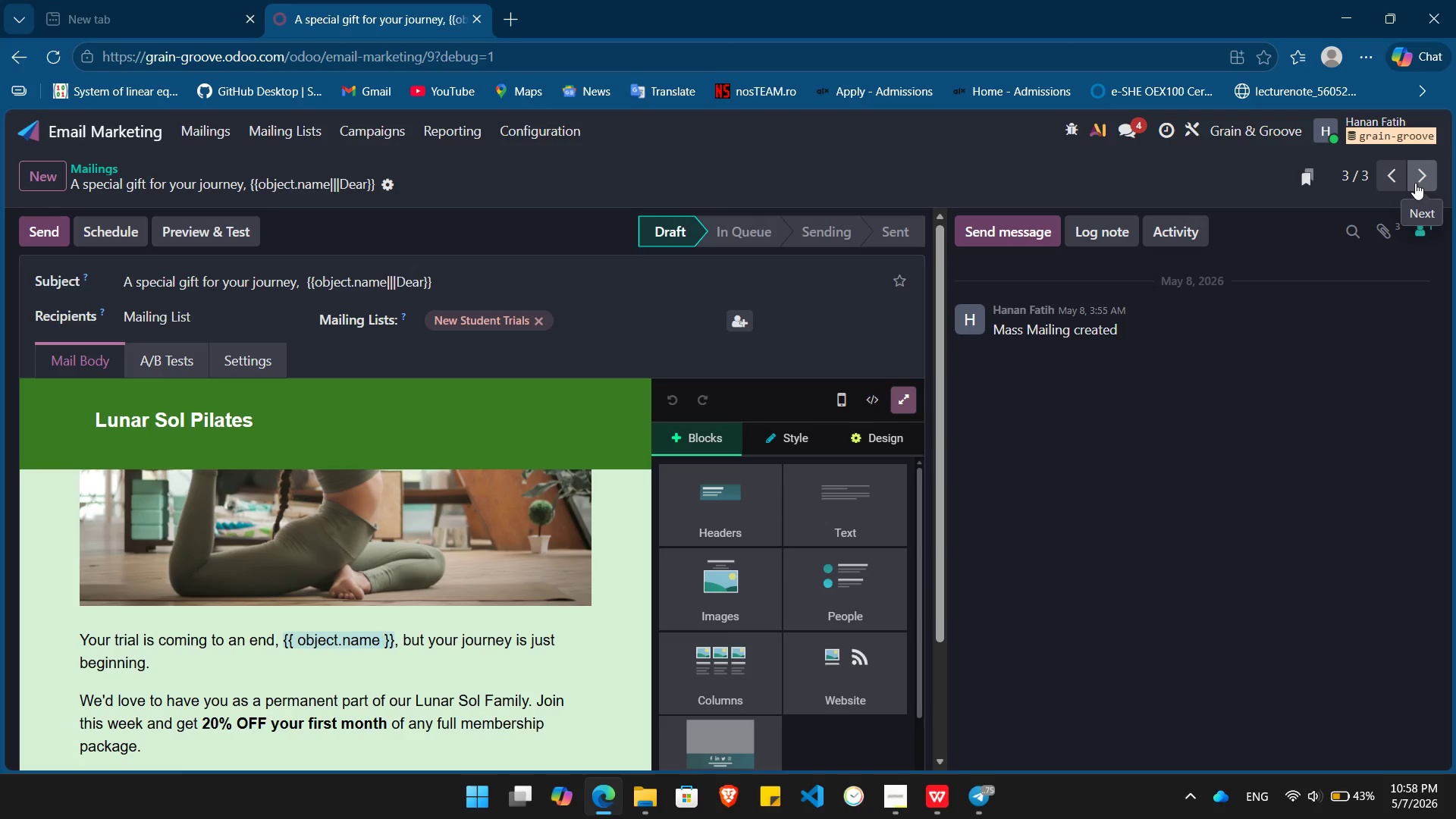 
left_click([201, 224])
 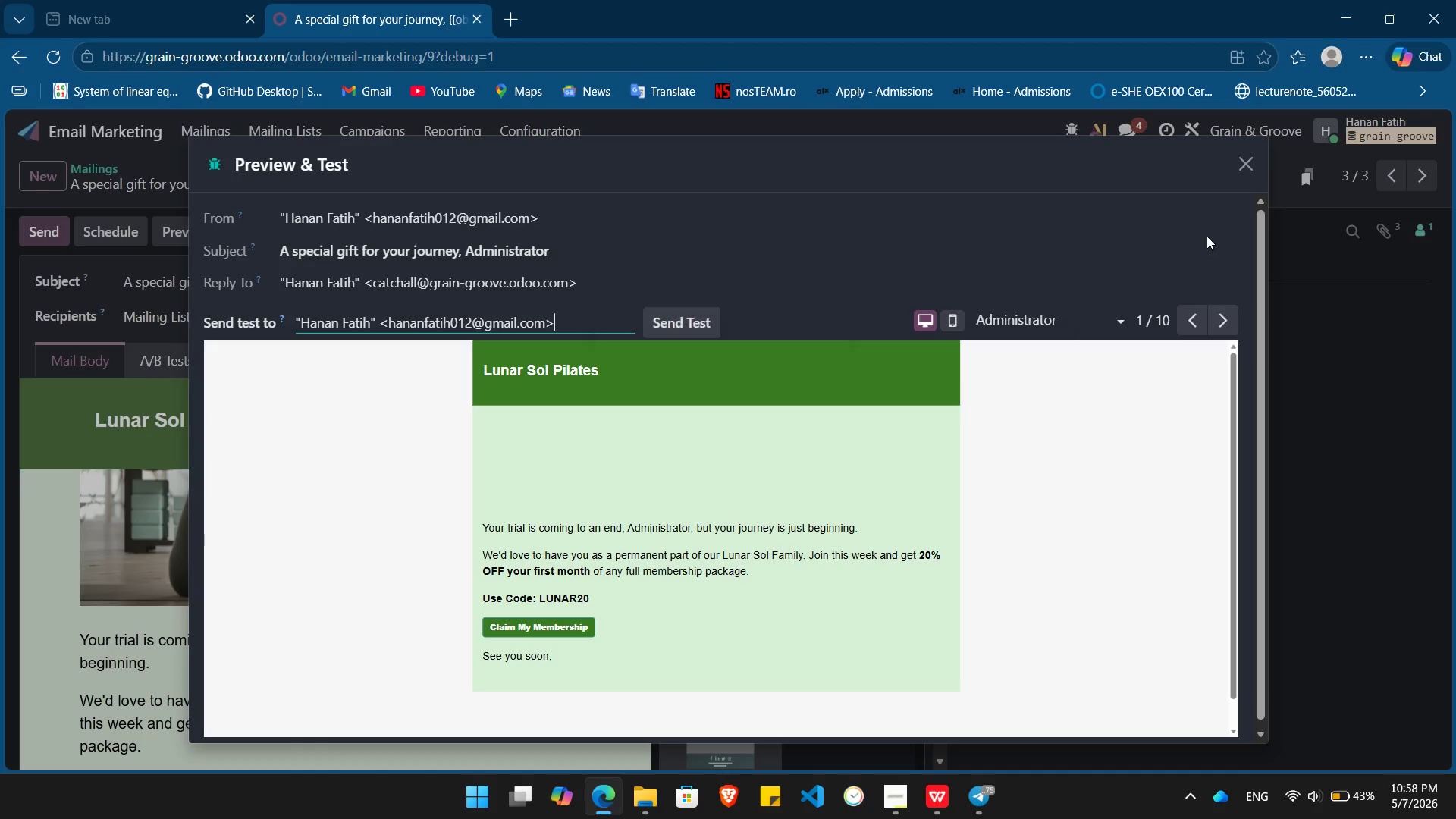 
wait(5.8)
 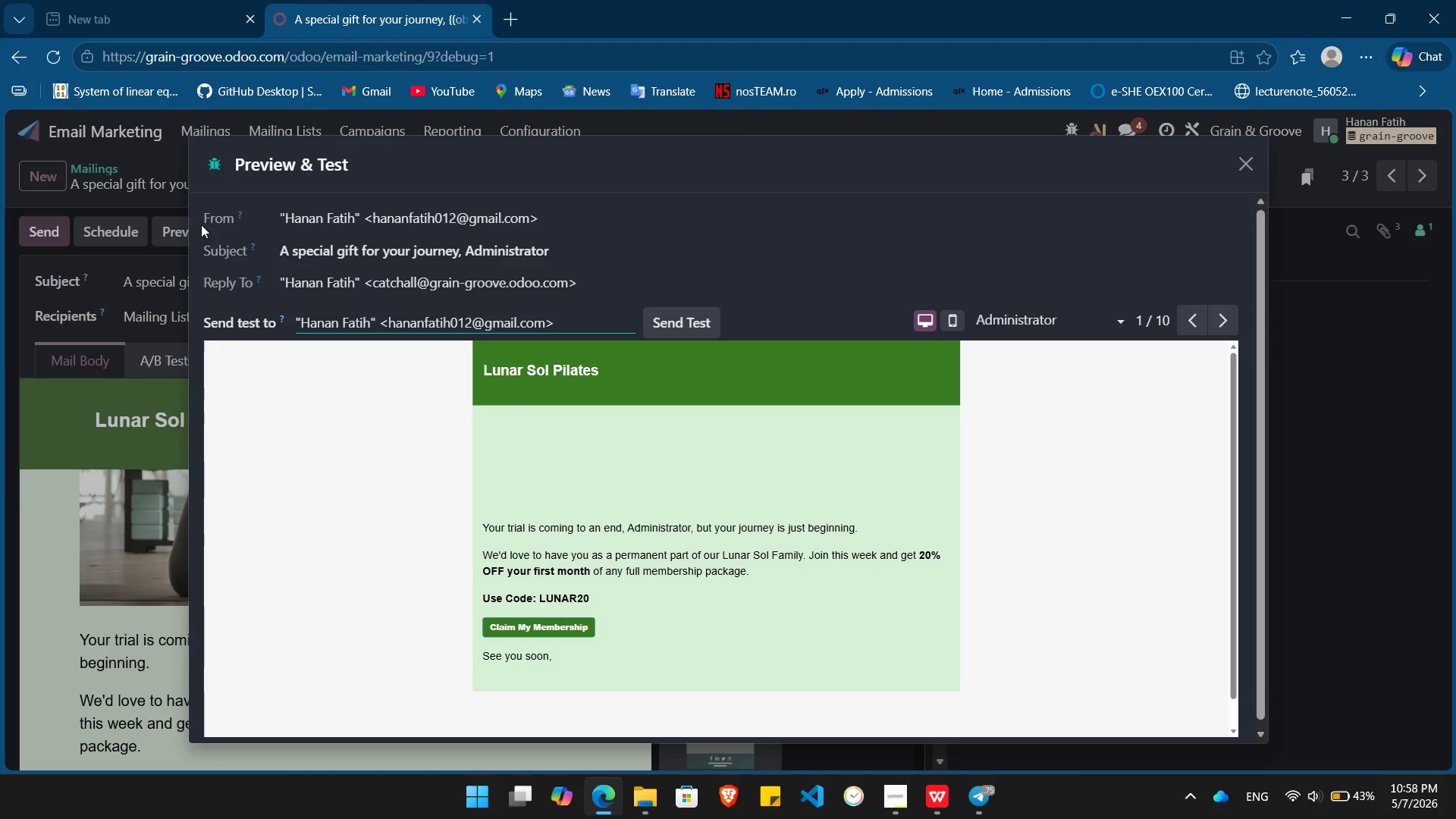 
left_click([1242, 173])
 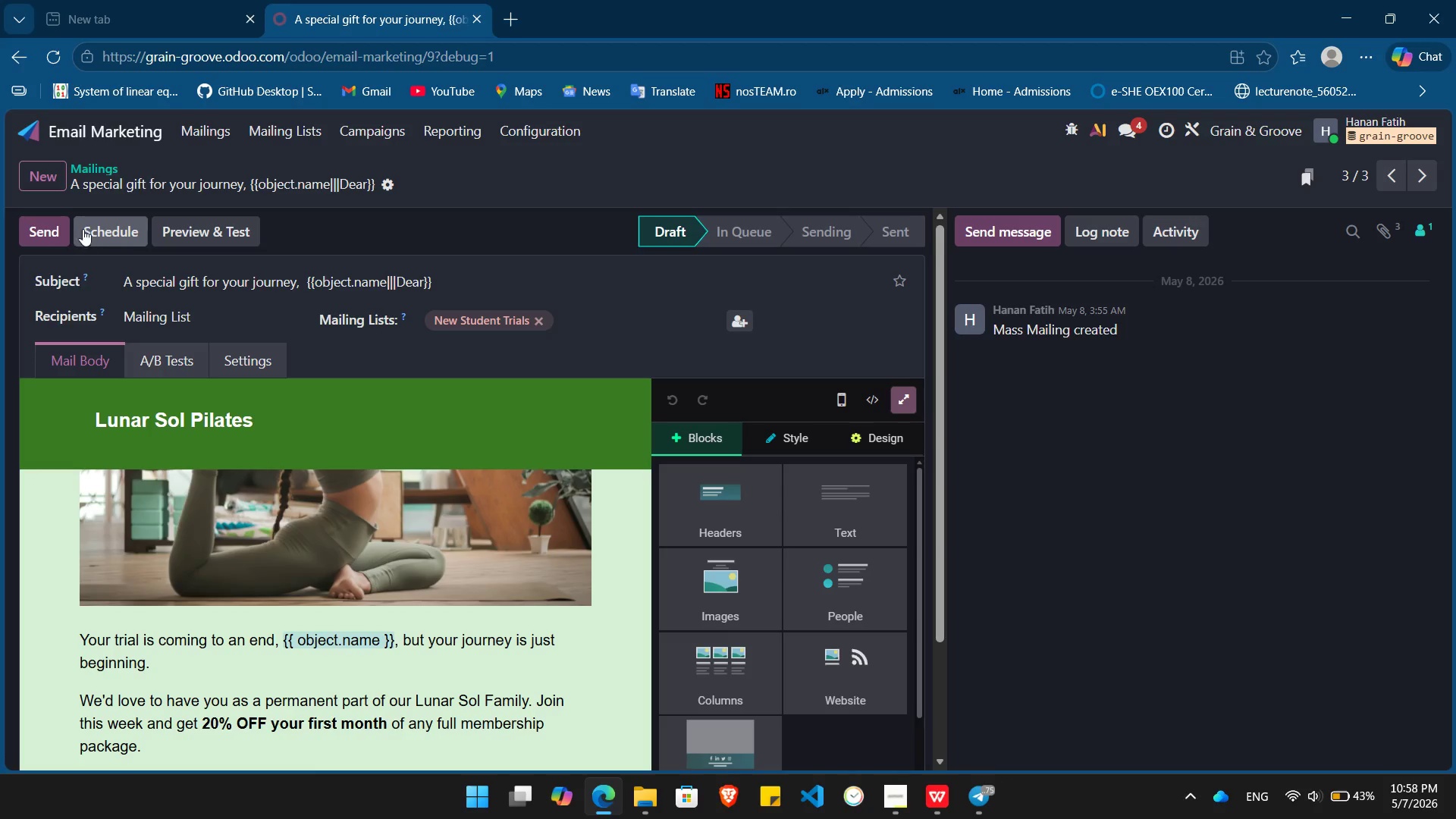 
left_click([108, 227])
 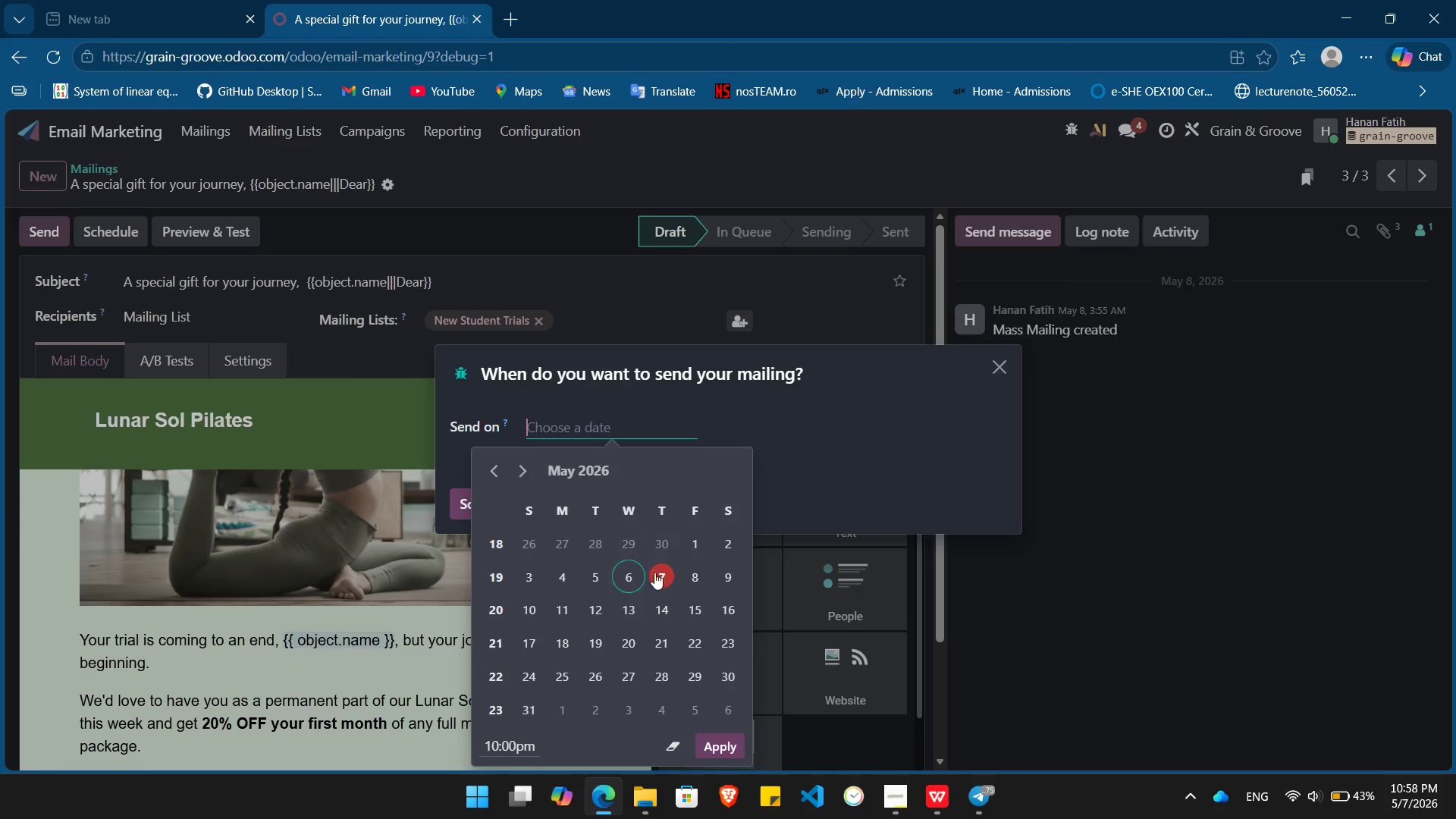 
key(Alt+Tab)